 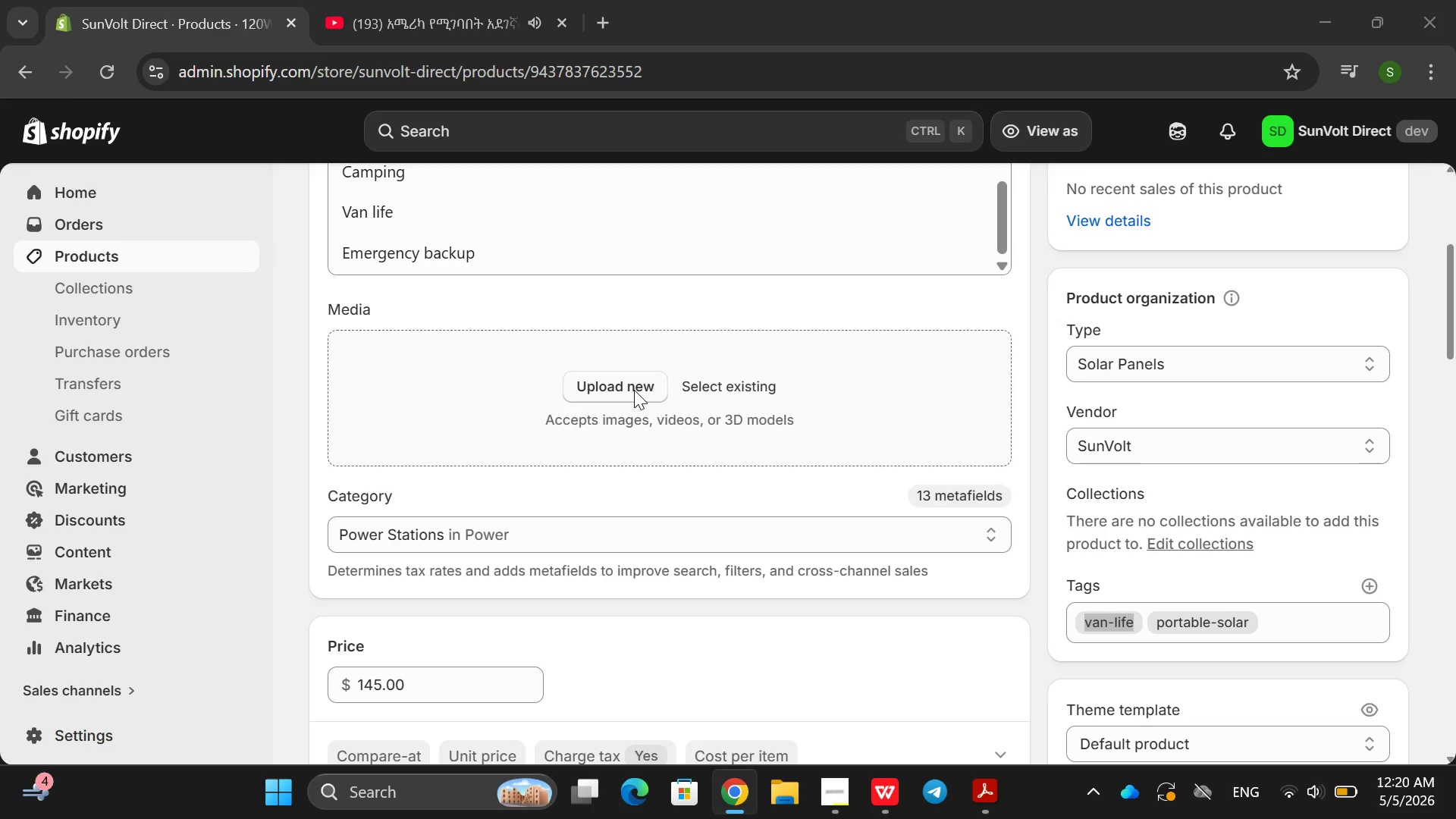 
scroll: coordinate [519, 358], scroll_direction: down, amount: 4.0
 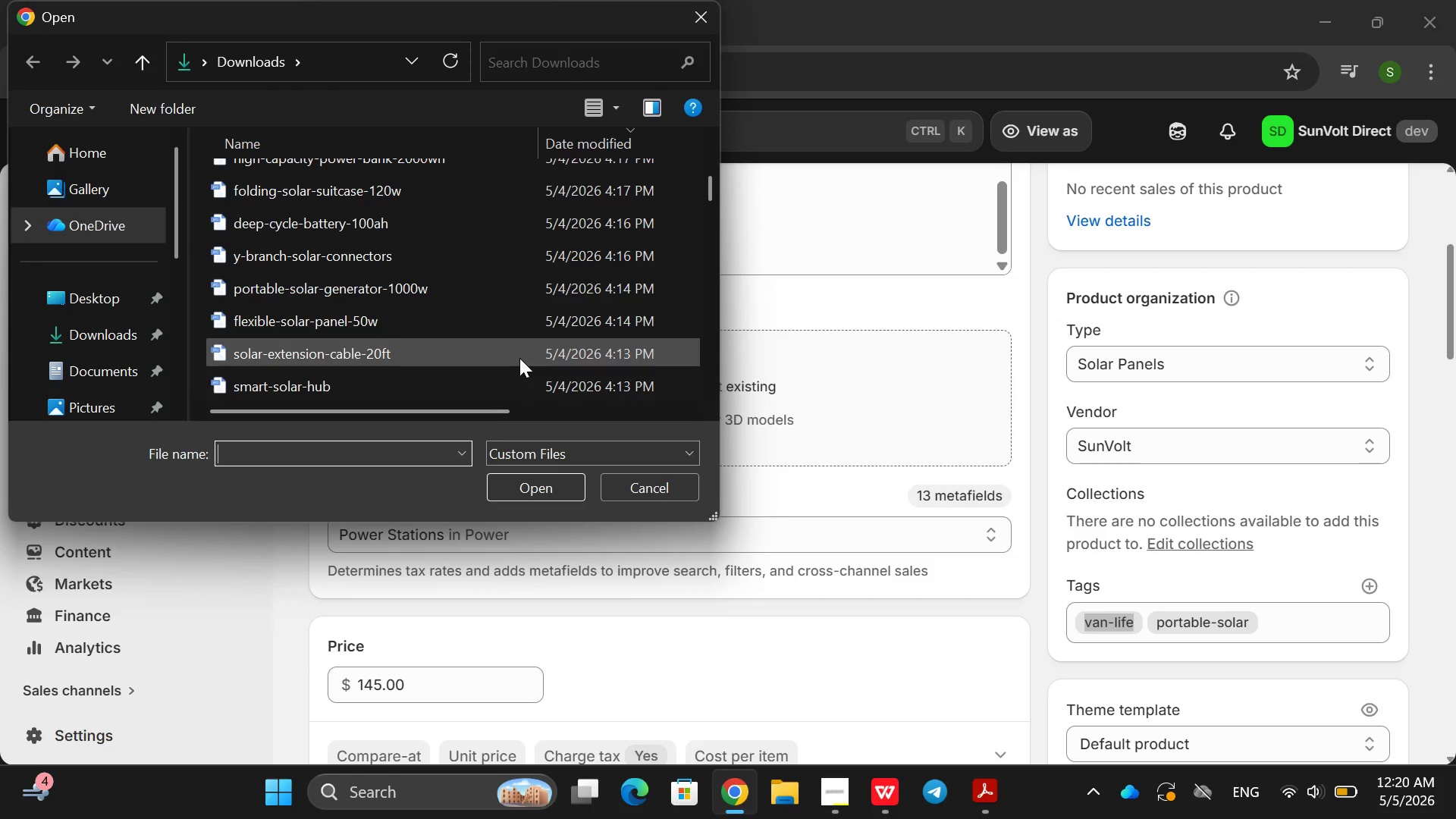 
scroll: coordinate [519, 358], scroll_direction: none, amount: 0.0
 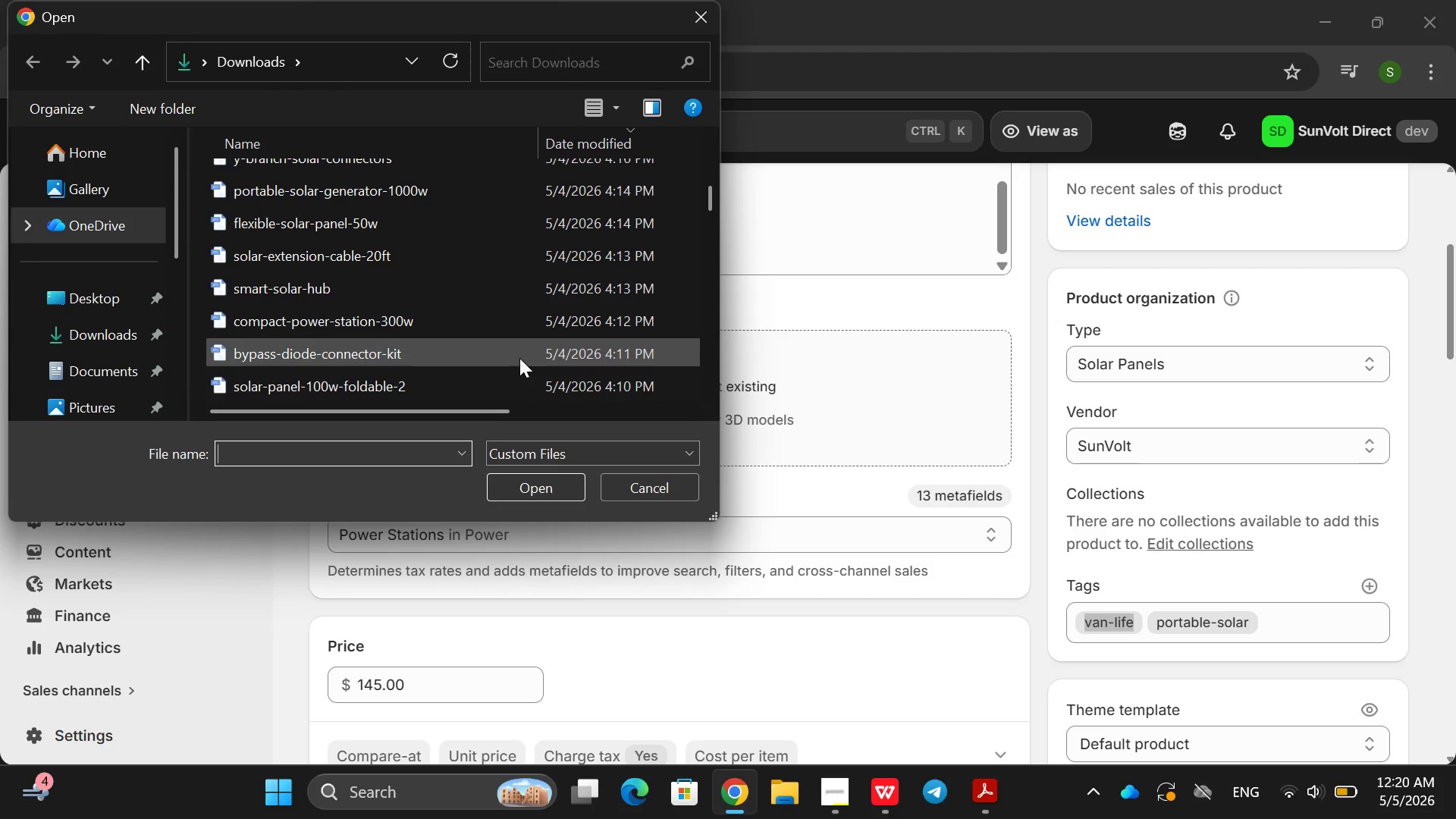 
scroll: coordinate [519, 358], scroll_direction: down, amount: 1.0
 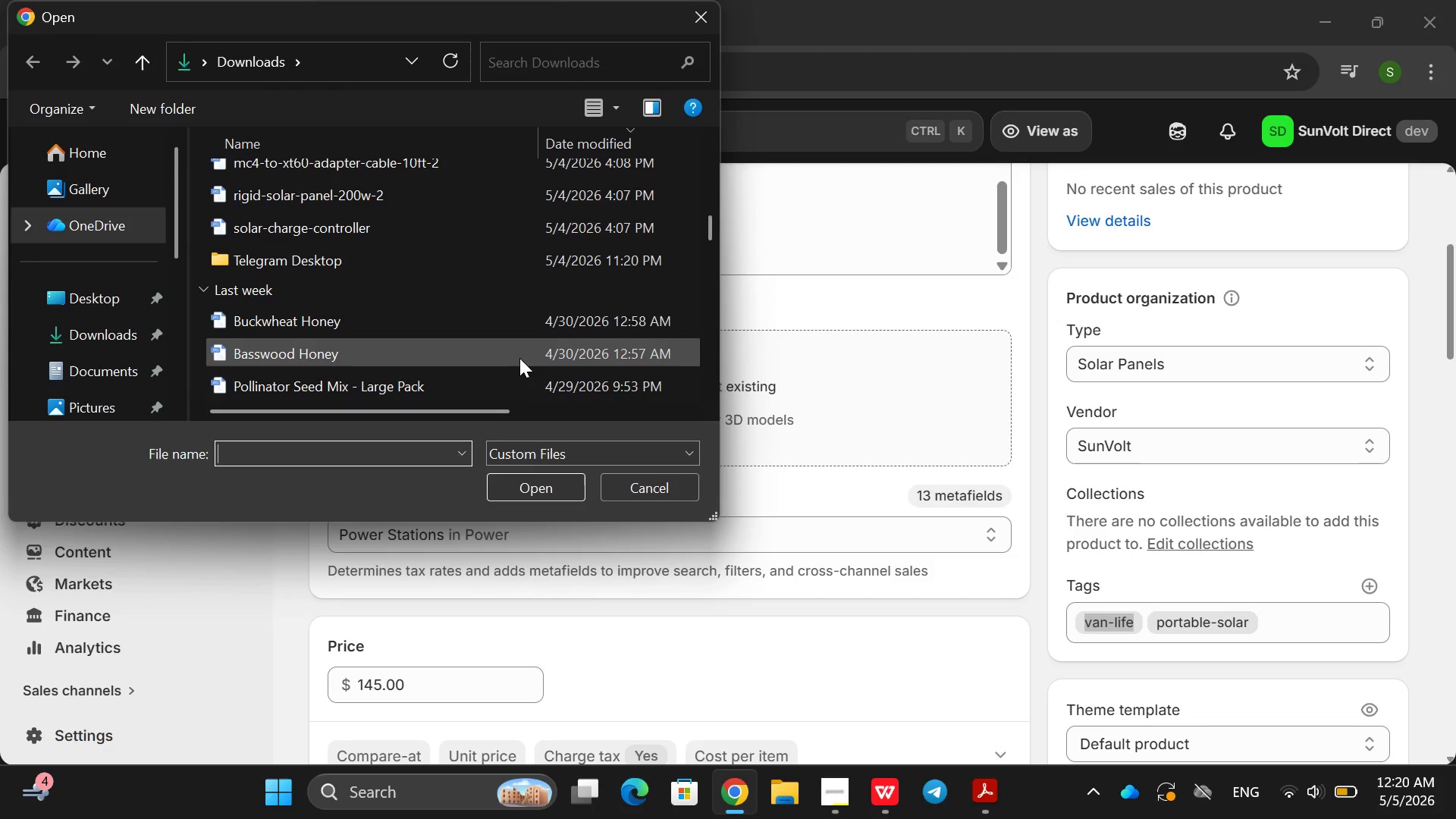 
scroll: coordinate [519, 358], scroll_direction: up, amount: 3.0
 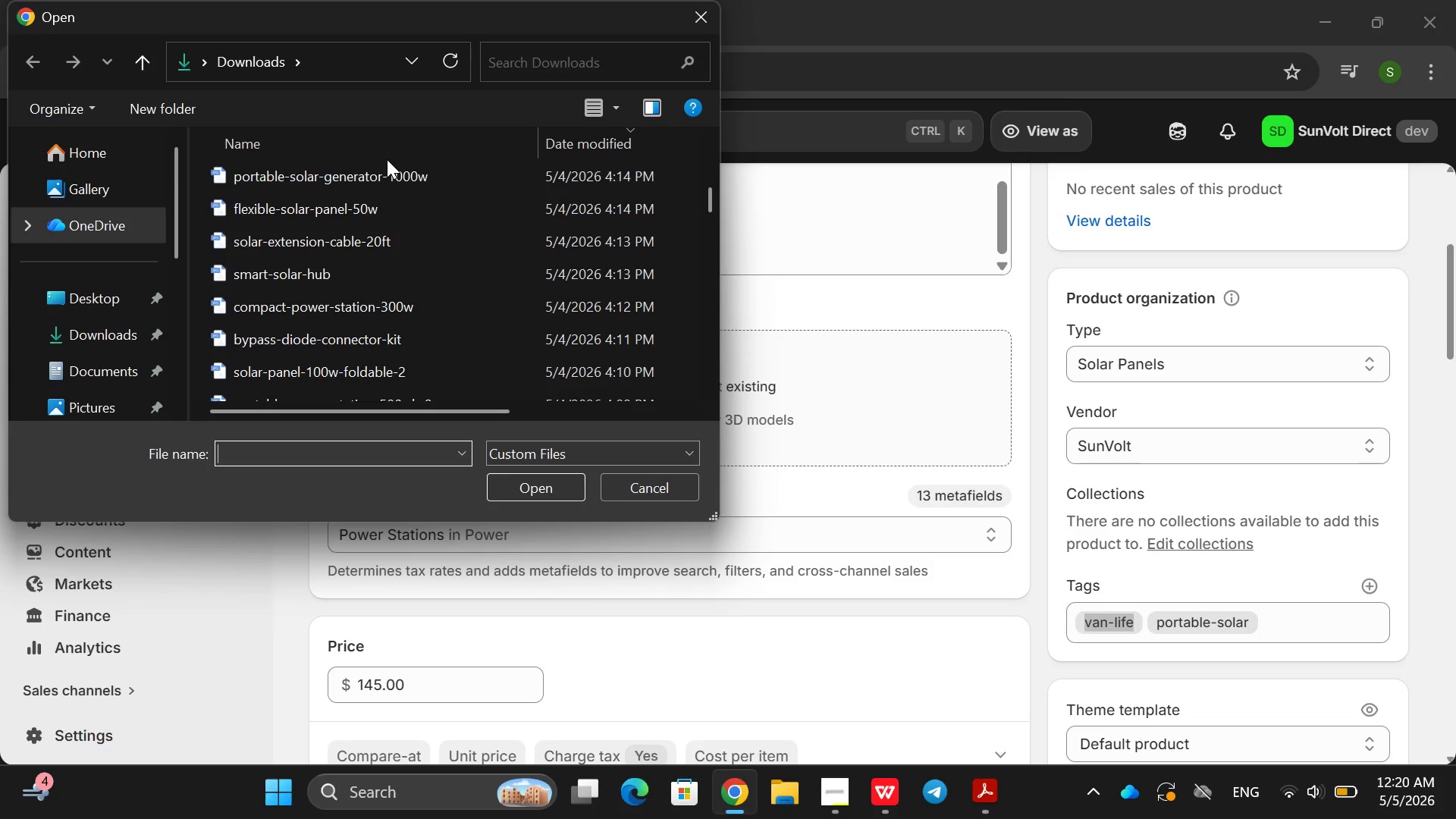 
mouse_move([405, 218])
 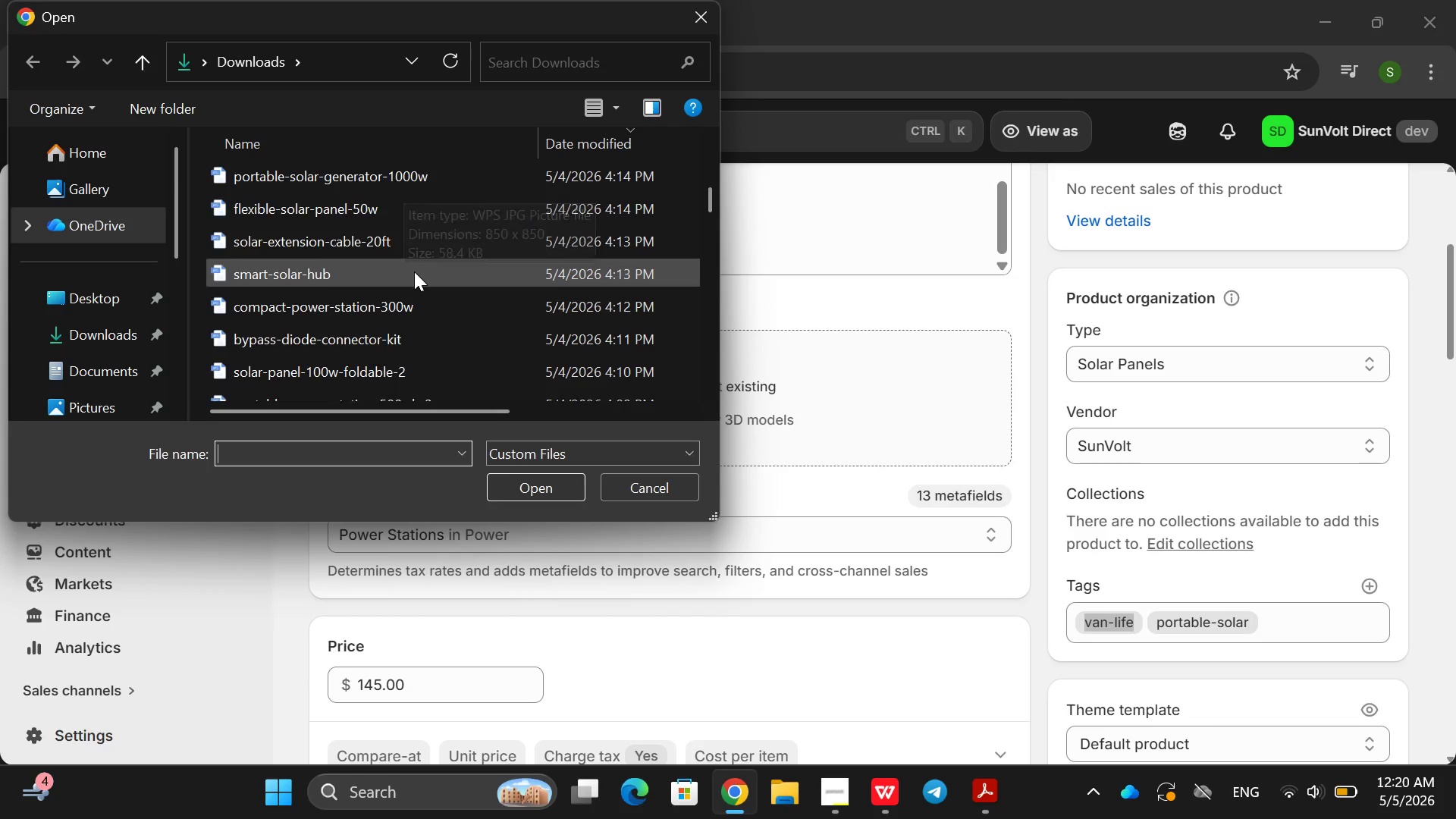 
scroll: coordinate [414, 271], scroll_direction: up, amount: 2.0
 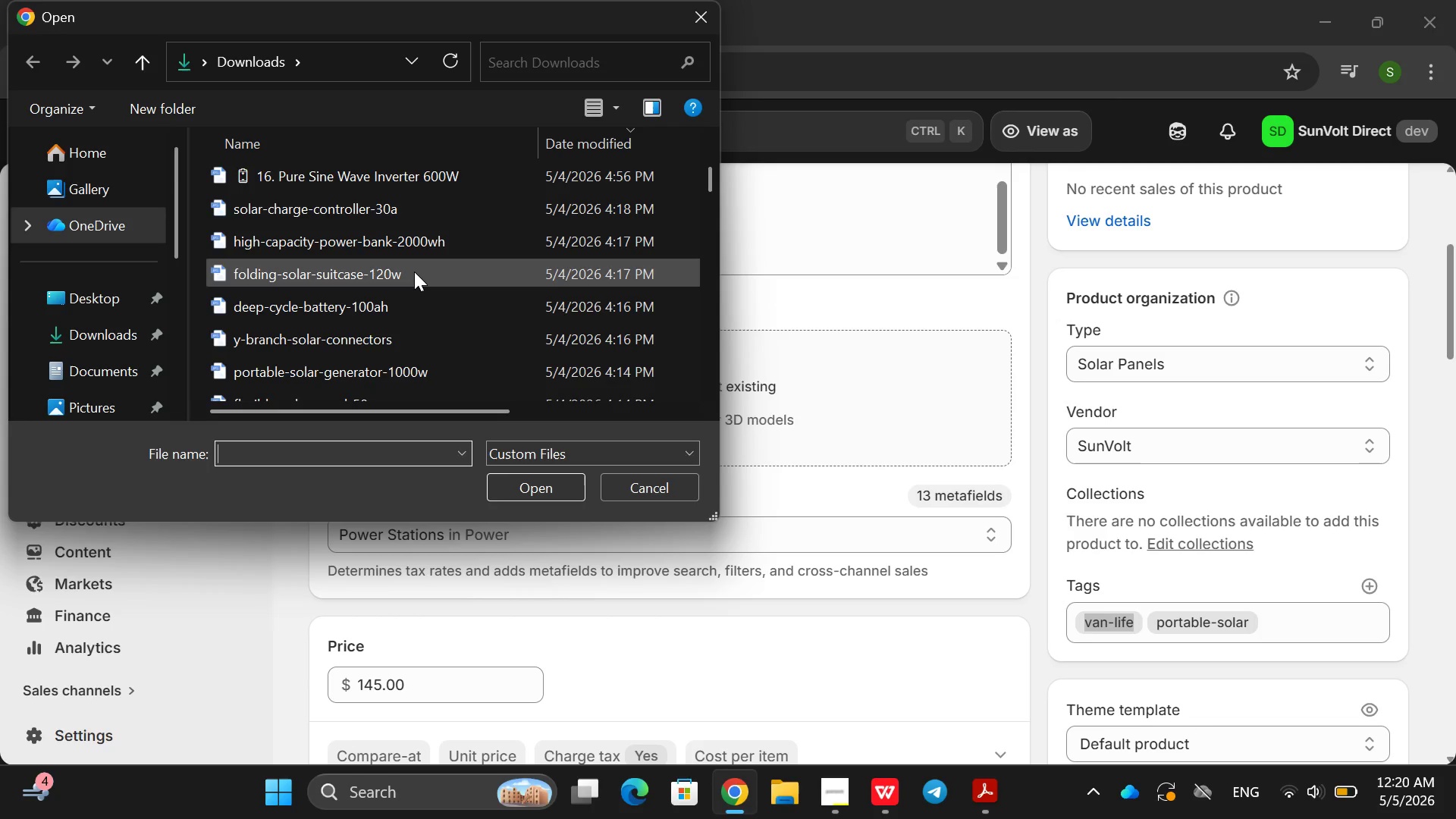 
scroll: coordinate [414, 271], scroll_direction: none, amount: 0.0
 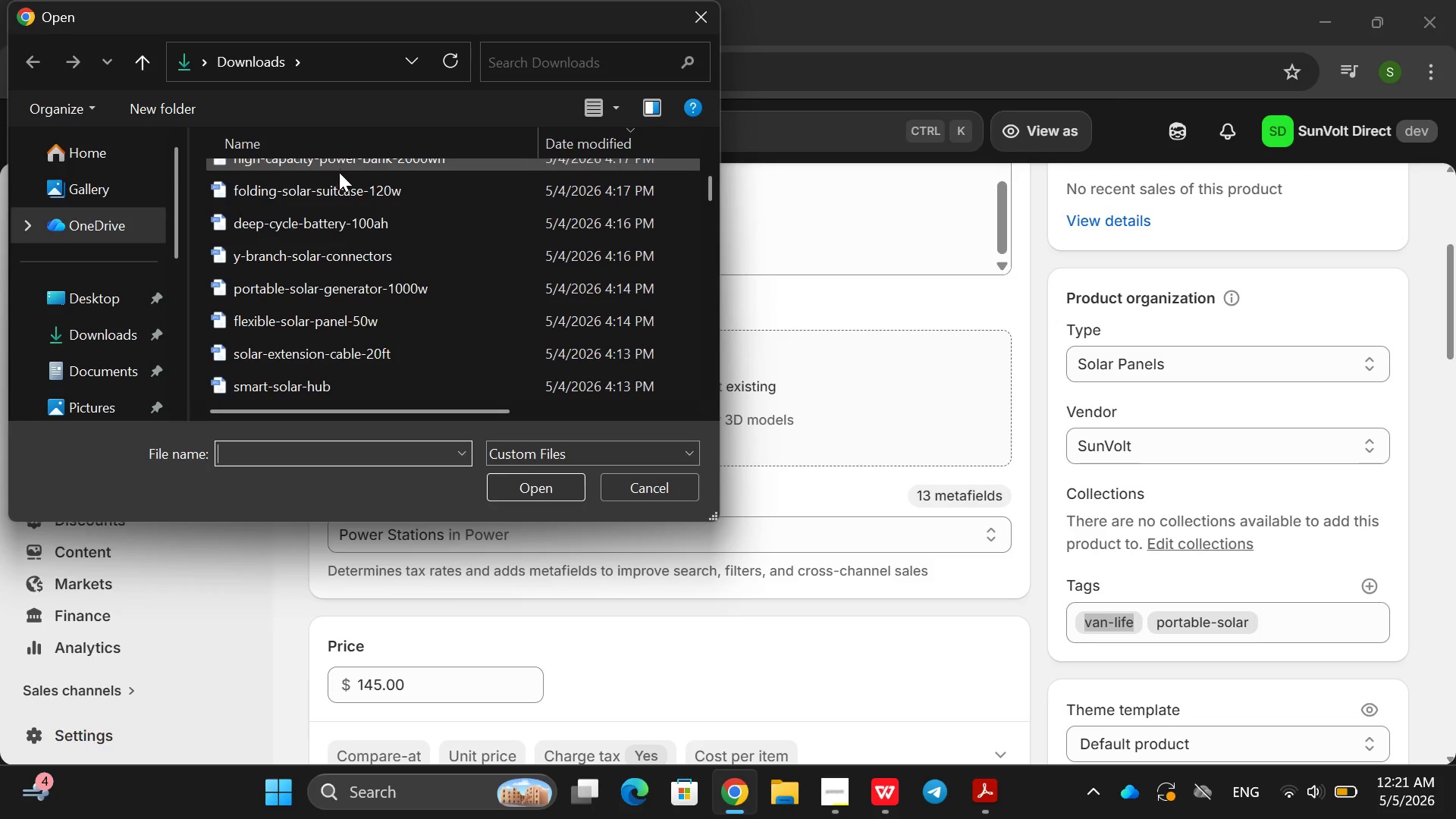 
double_click([358, 195])
 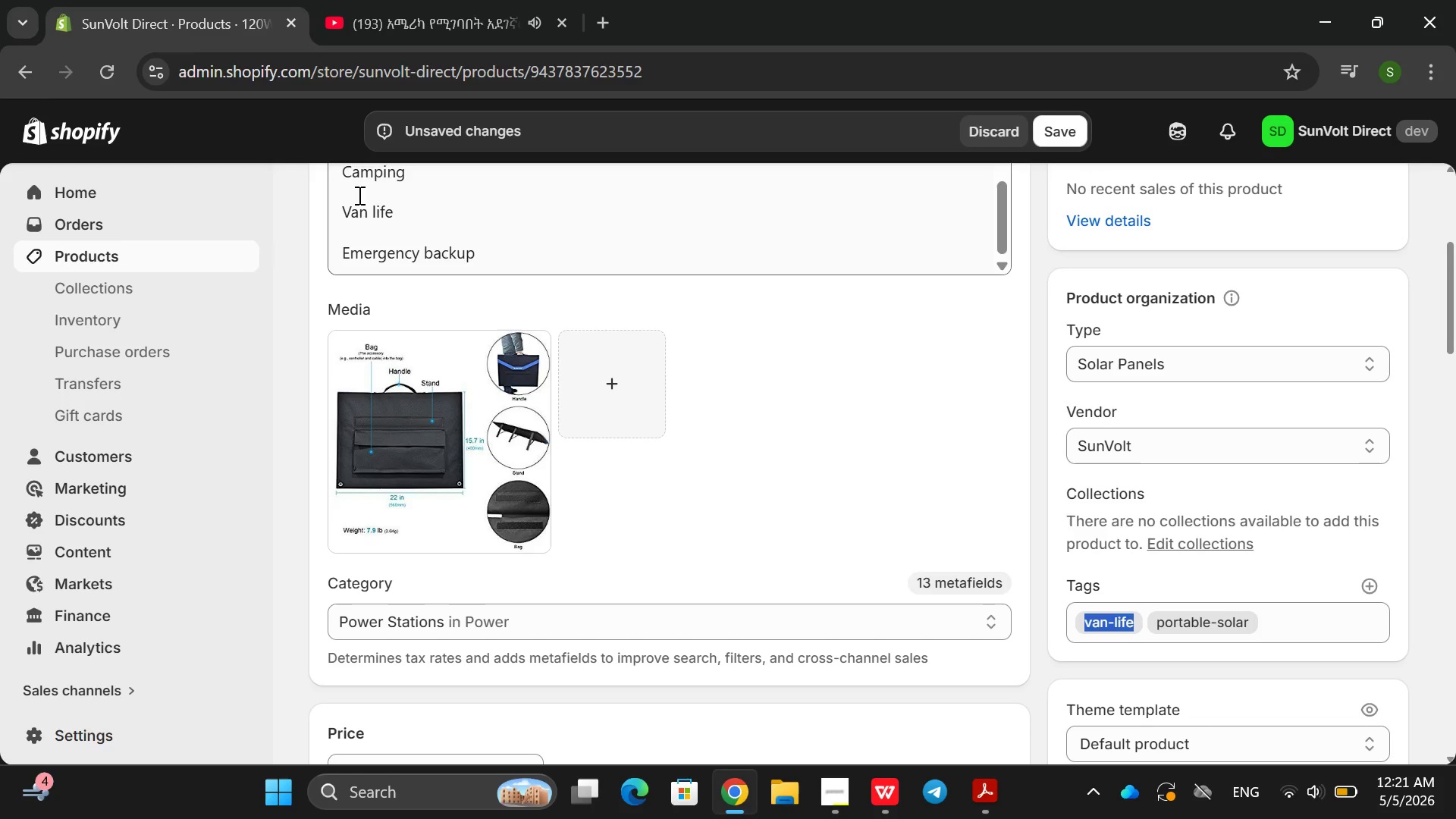 
wait(7.66)
 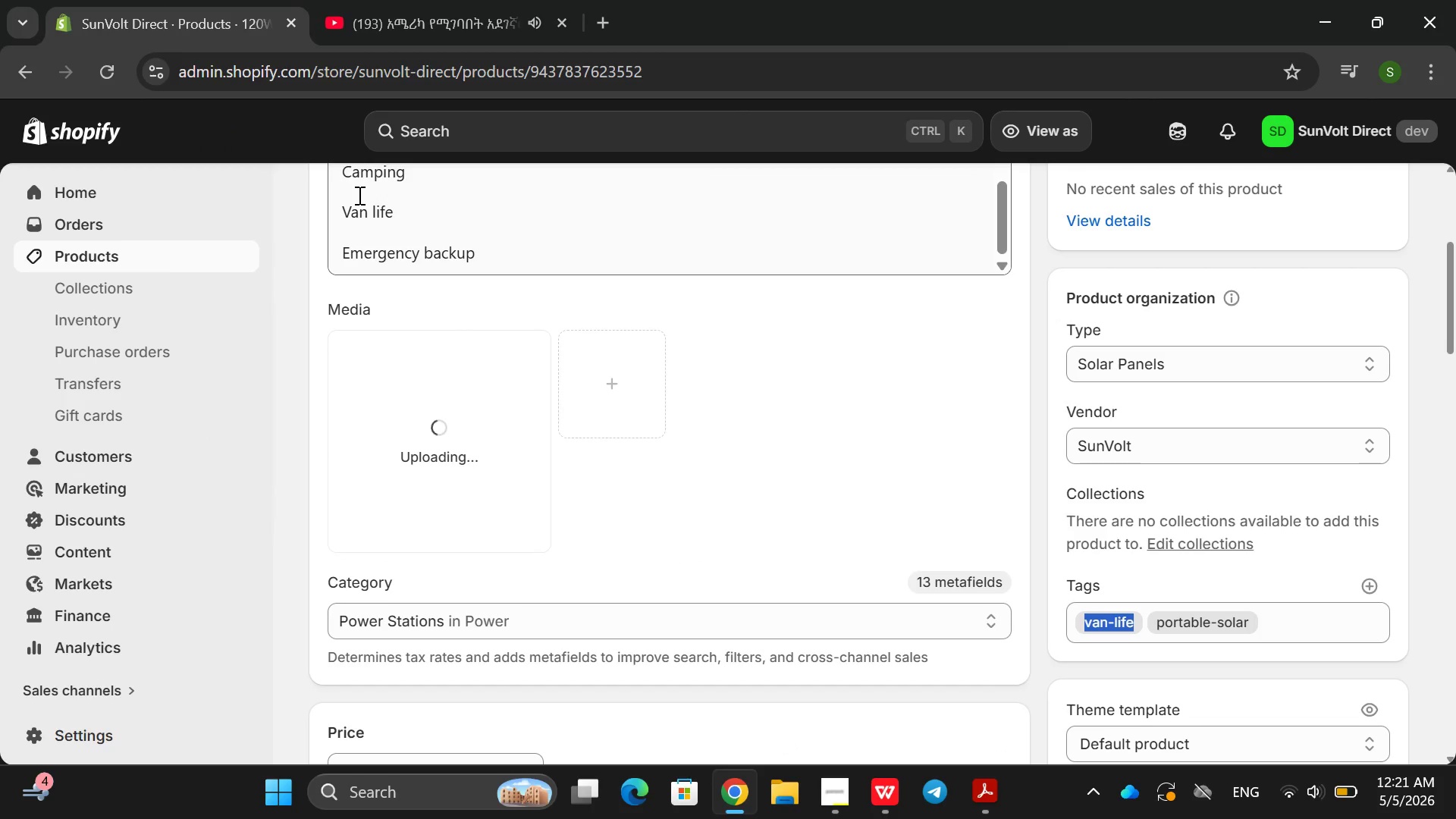 
left_click([455, 382])
 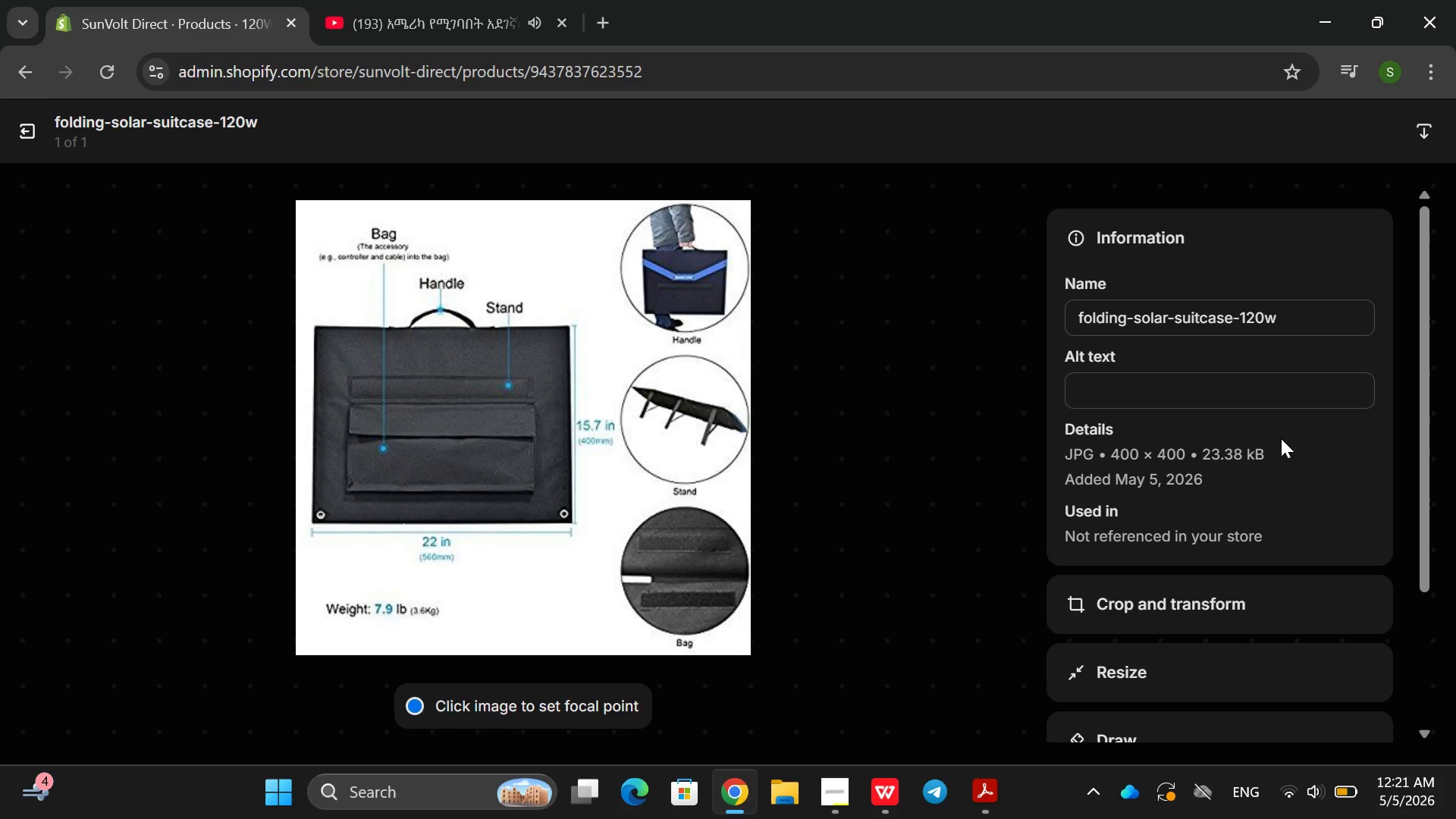 
left_click([1220, 404])
 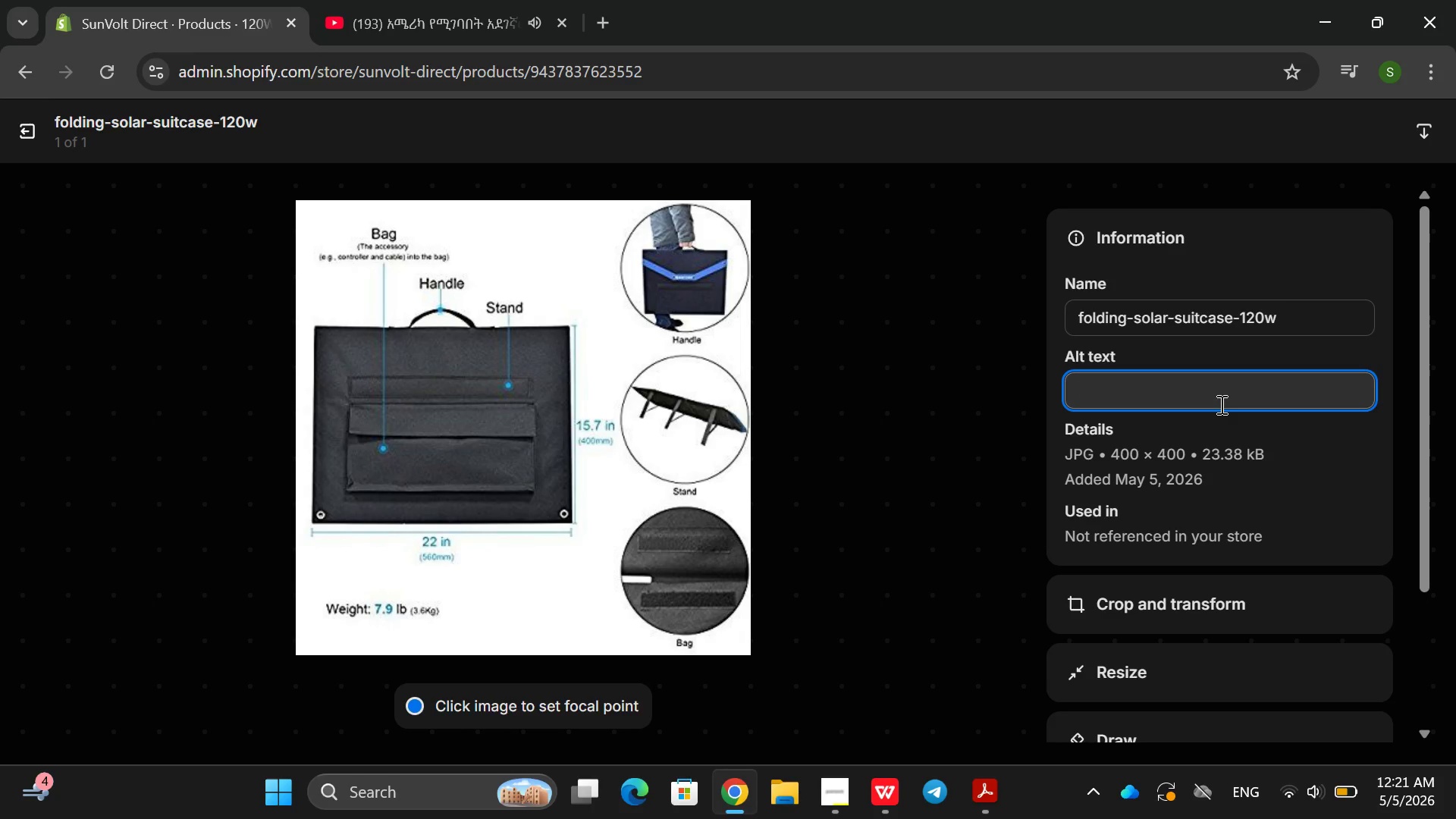 
wait(6.51)
 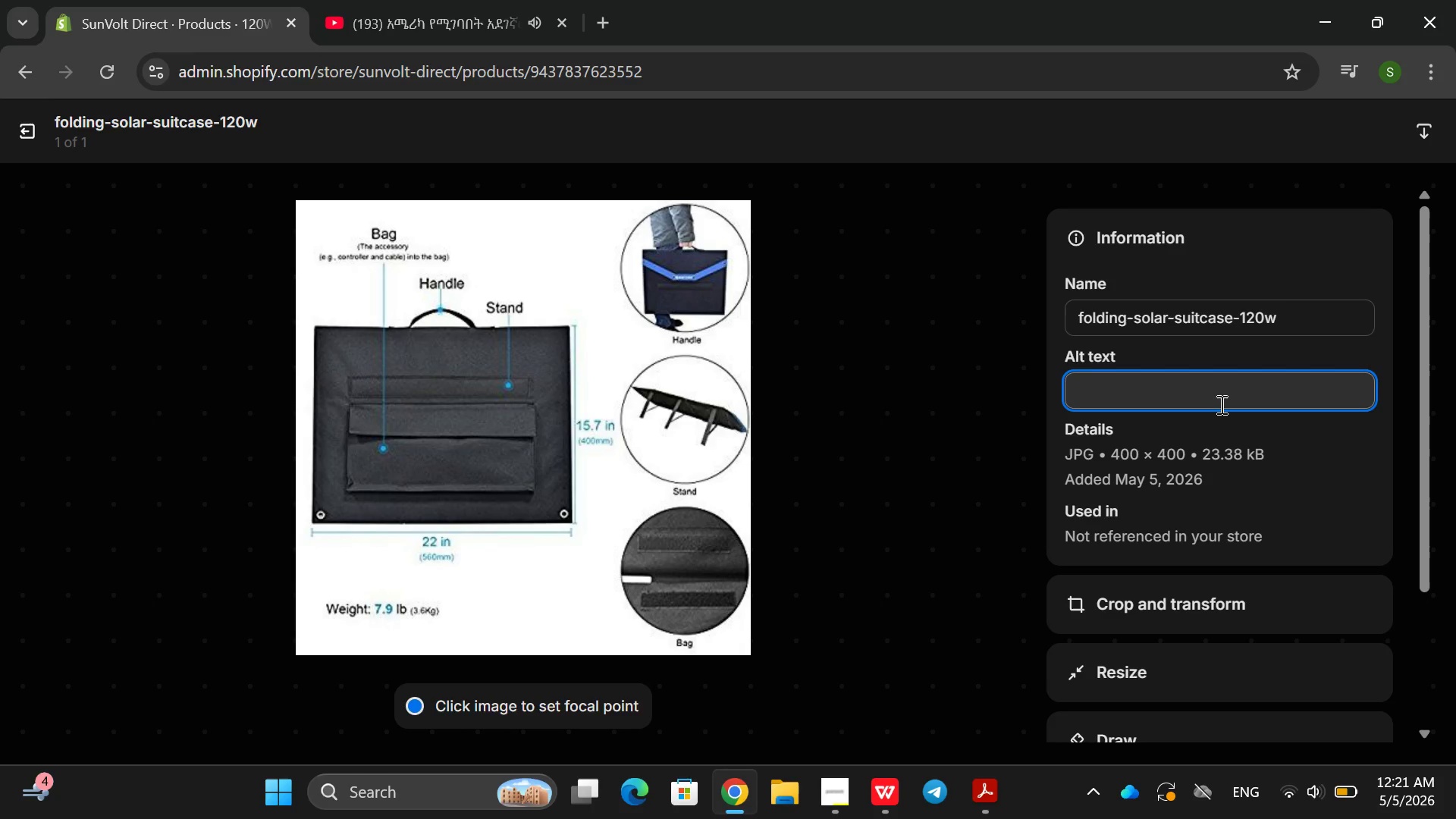 
type(120 w)
key(Backspace)
key(Backspace)
type(W folding o)
key(Backspace)
type(sp)
key(Backspace)
type(ola )
key(Backspace)
type(r si)
key(Backspace)
type(s)
key(Backspace)
type(uitcase for cmaing and )
key(Backspace)
type(amping and port)
key(Backspace)
key(Backspace)
type(rtable )
 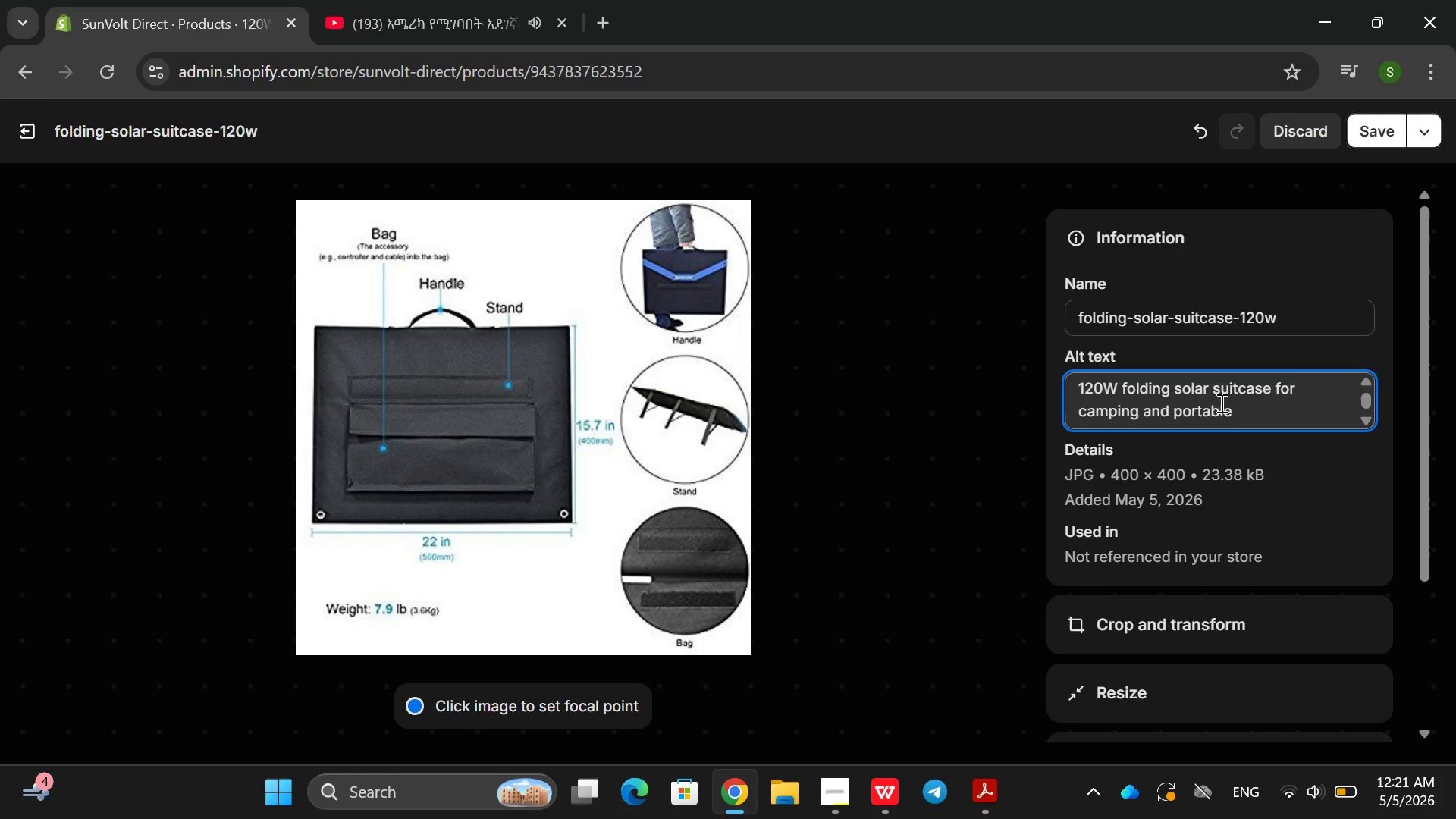 
wait(7.41)
 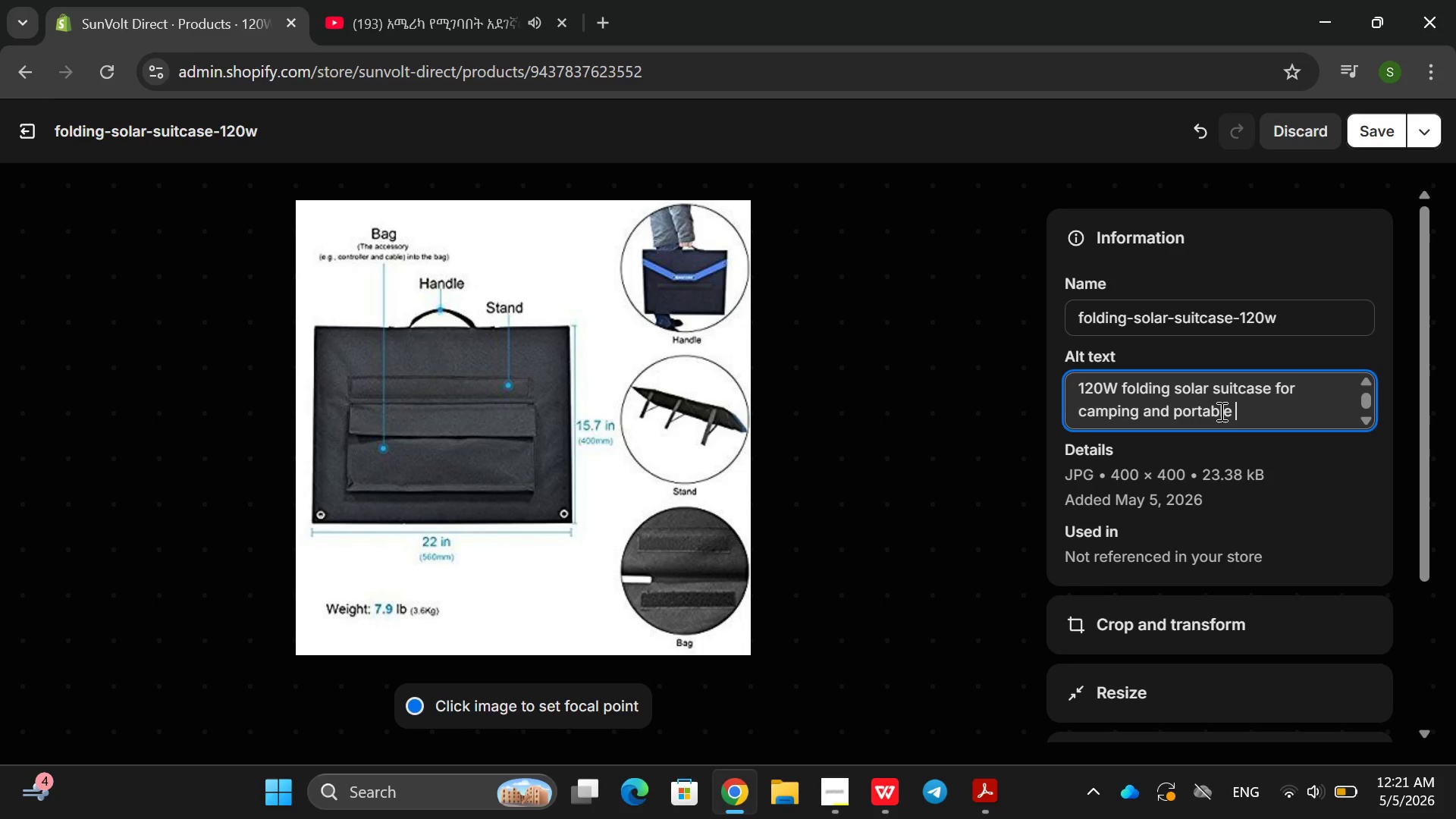 
left_click([1373, 133])
 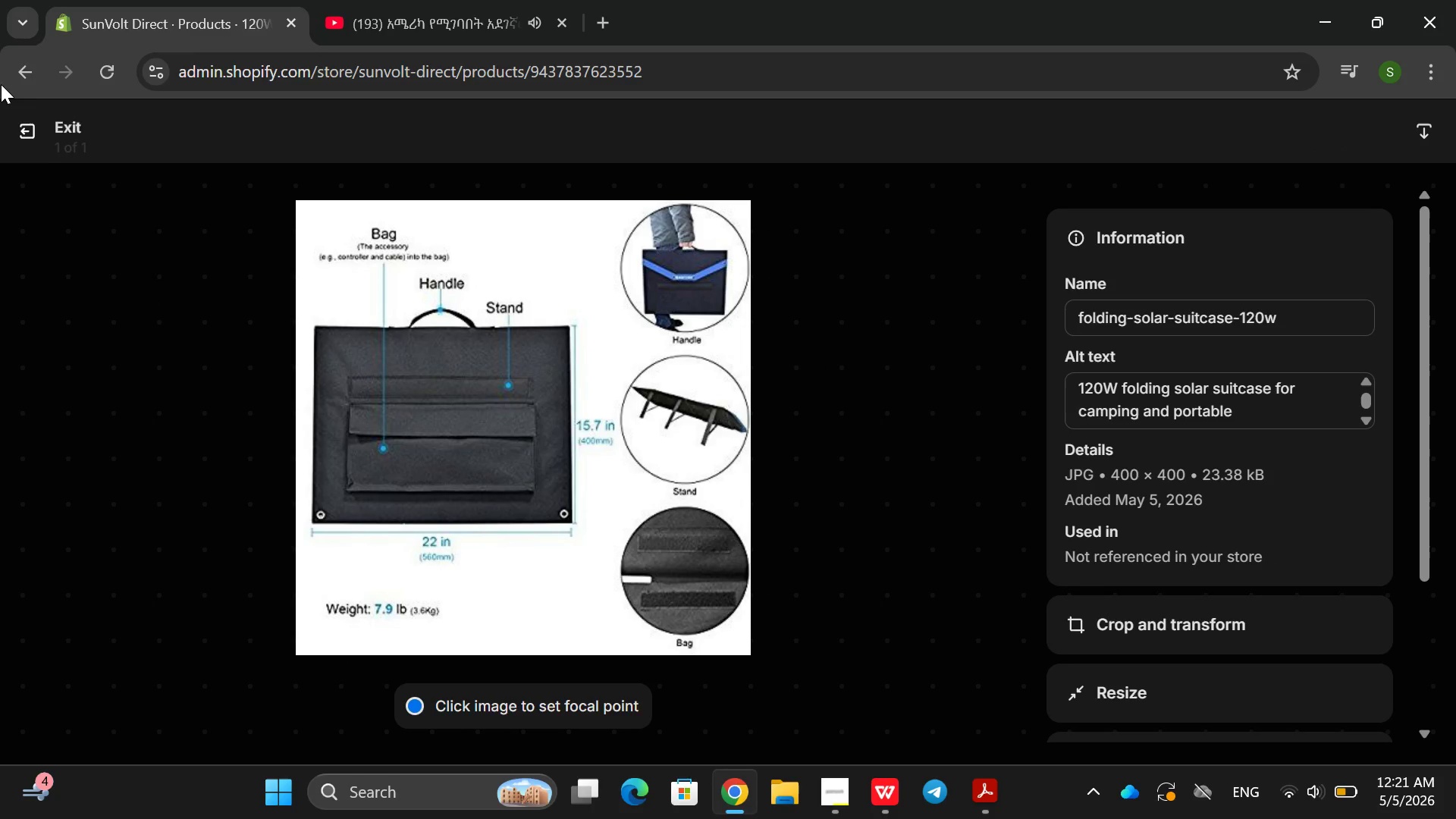 
left_click([25, 124])
 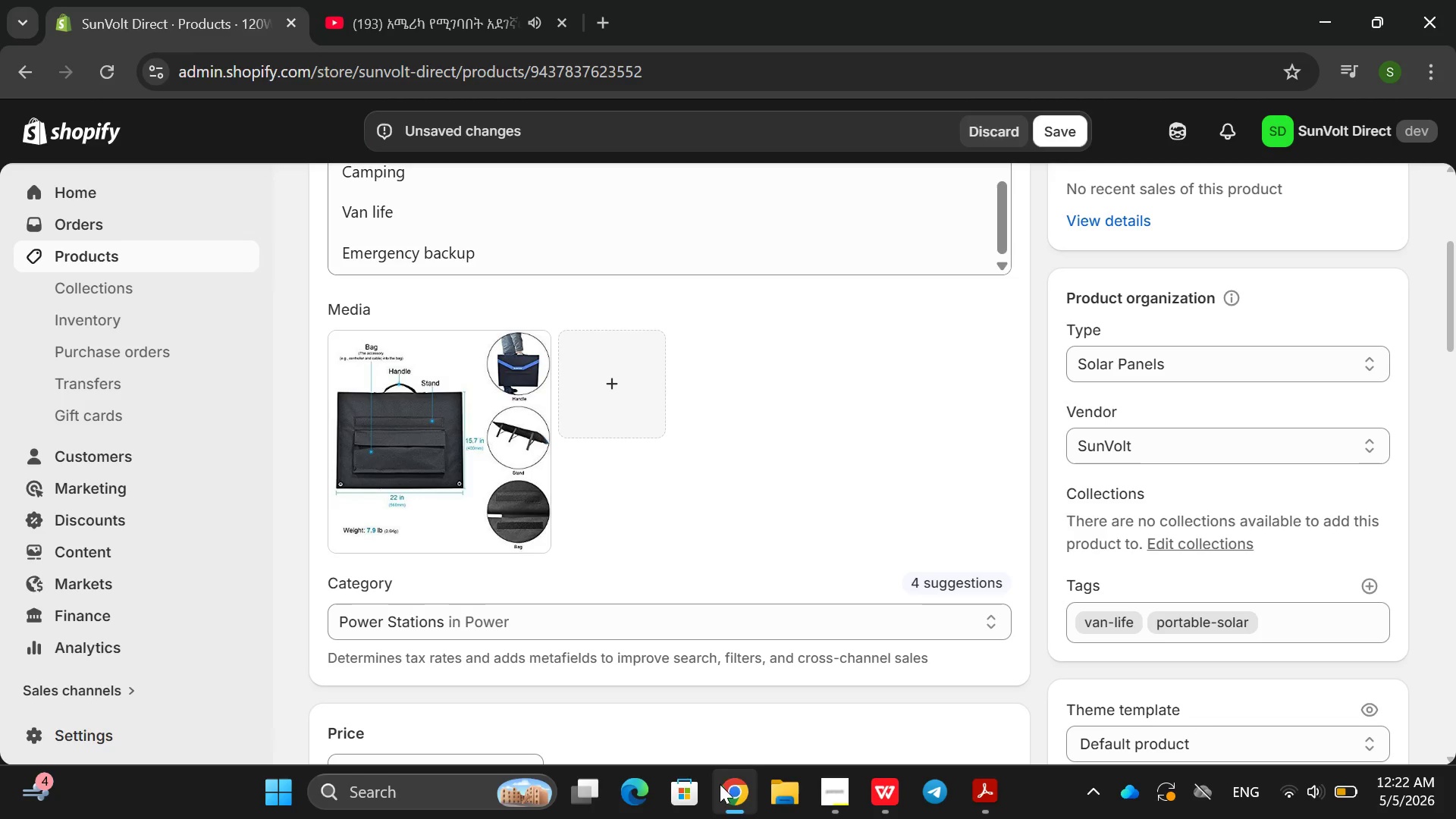 
left_click([736, 799])
 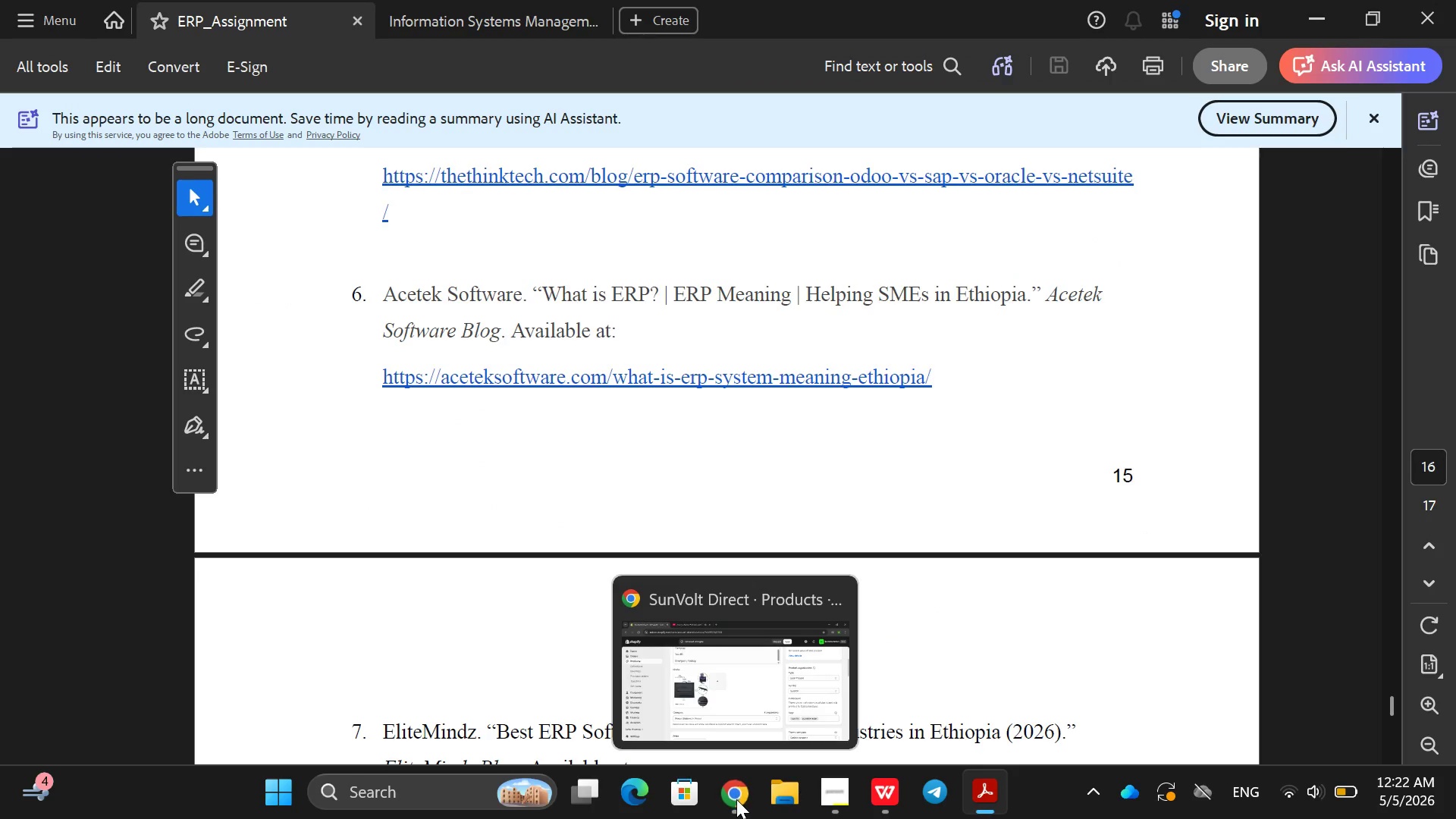 
left_click([736, 799])
 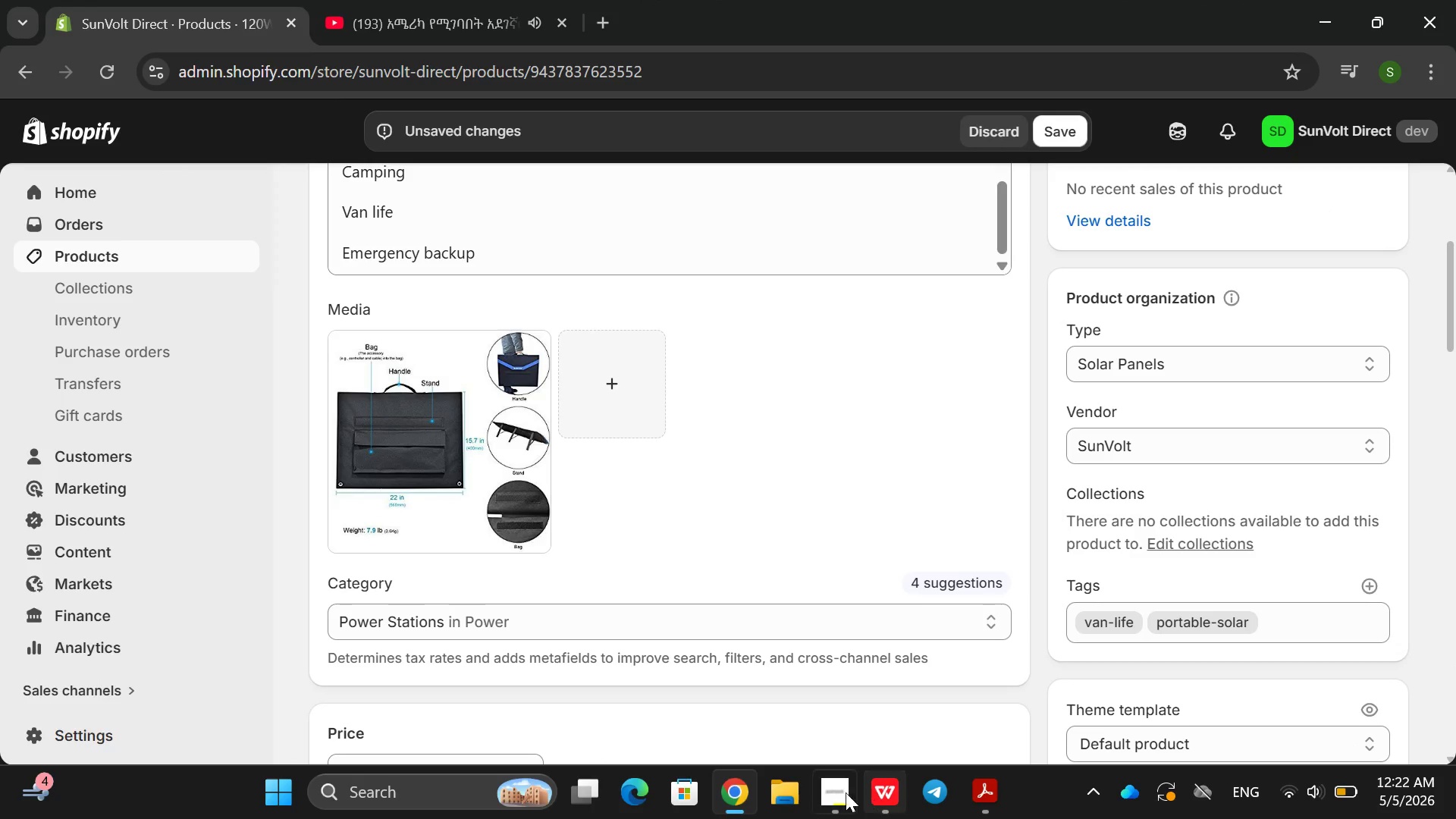 
left_click([842, 792])